 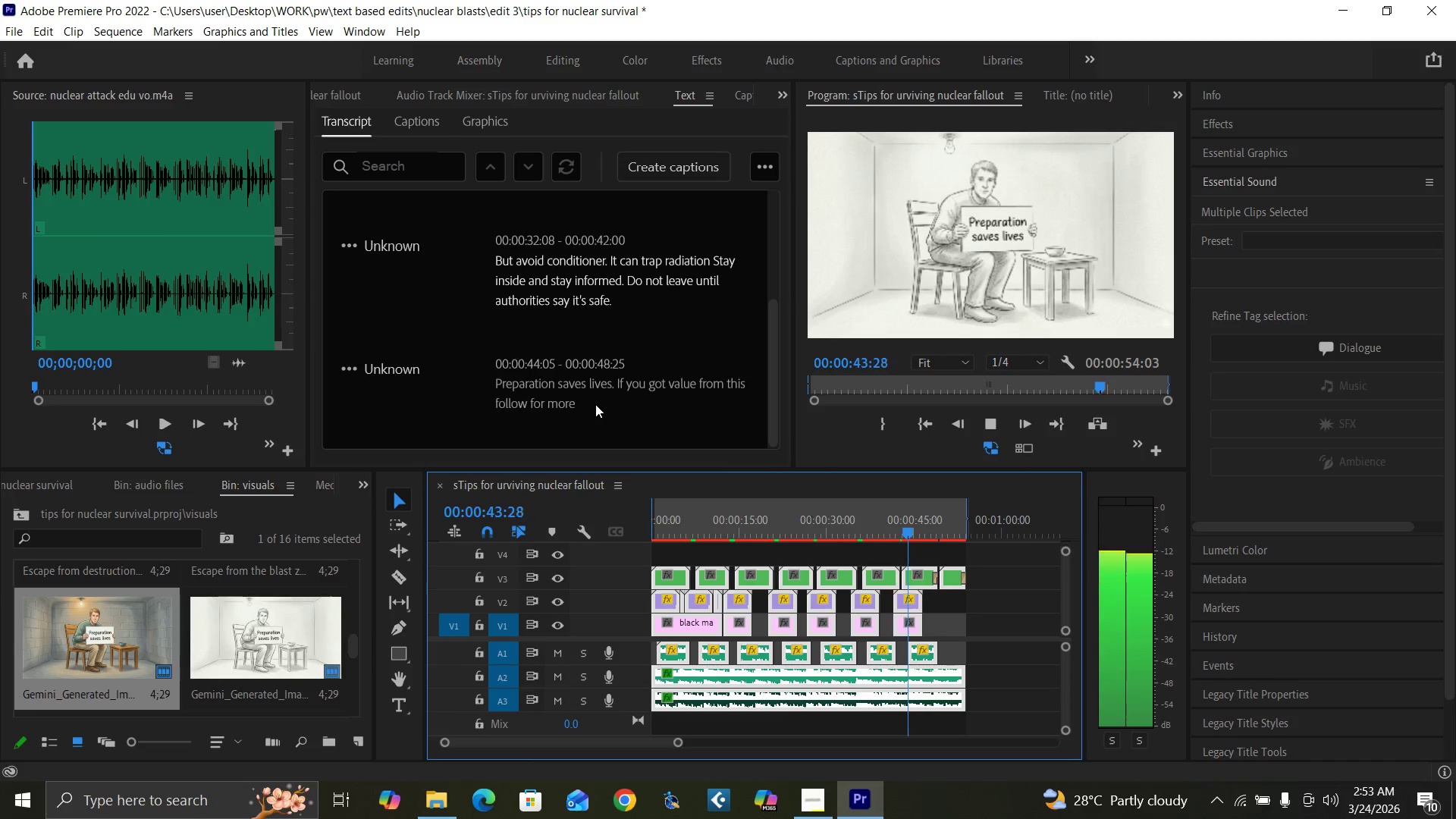 
key(Space)
 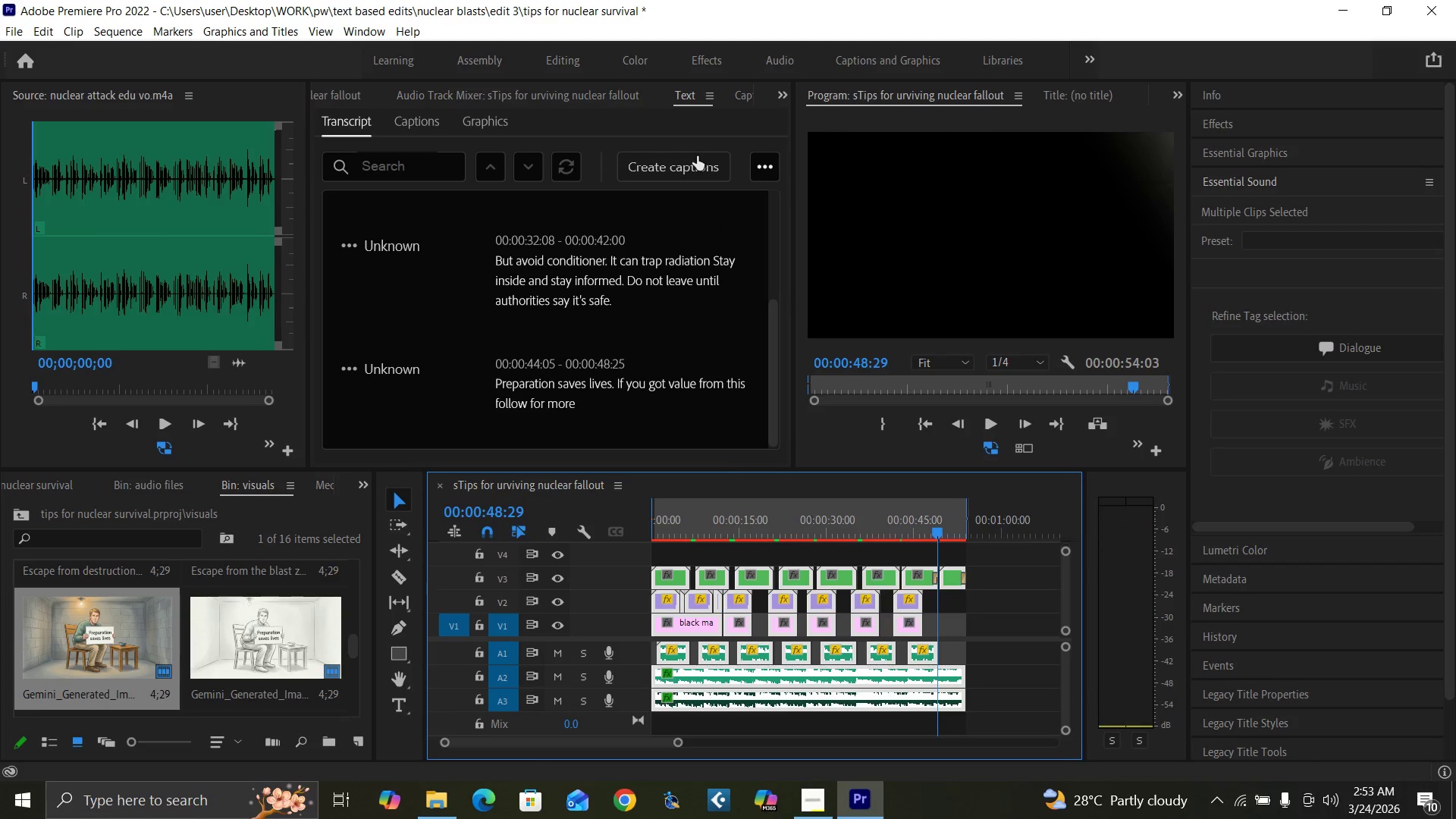 
left_click([680, 167])
 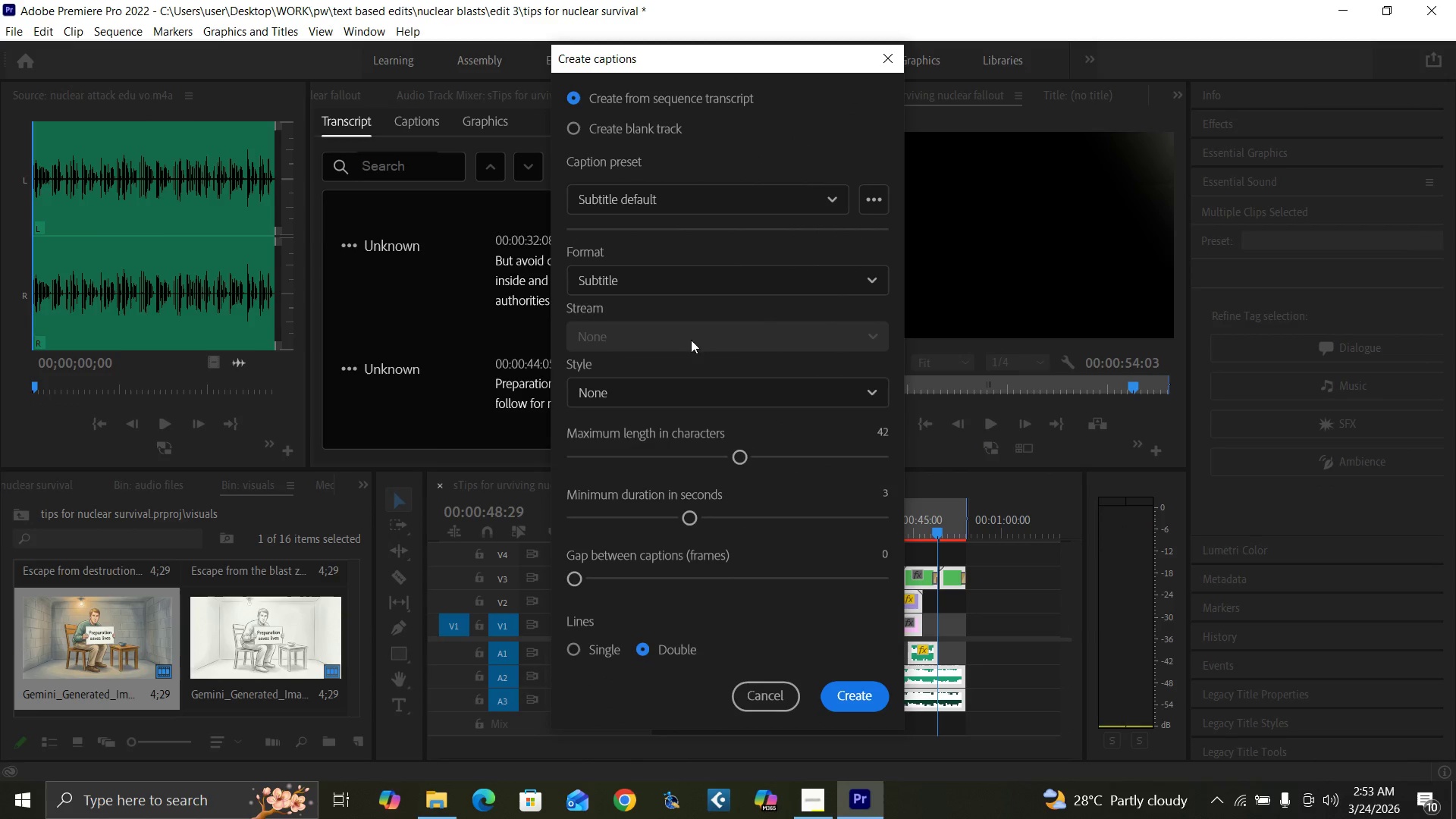 
left_click_drag(start_coordinate=[739, 463], to_coordinate=[582, 506])
 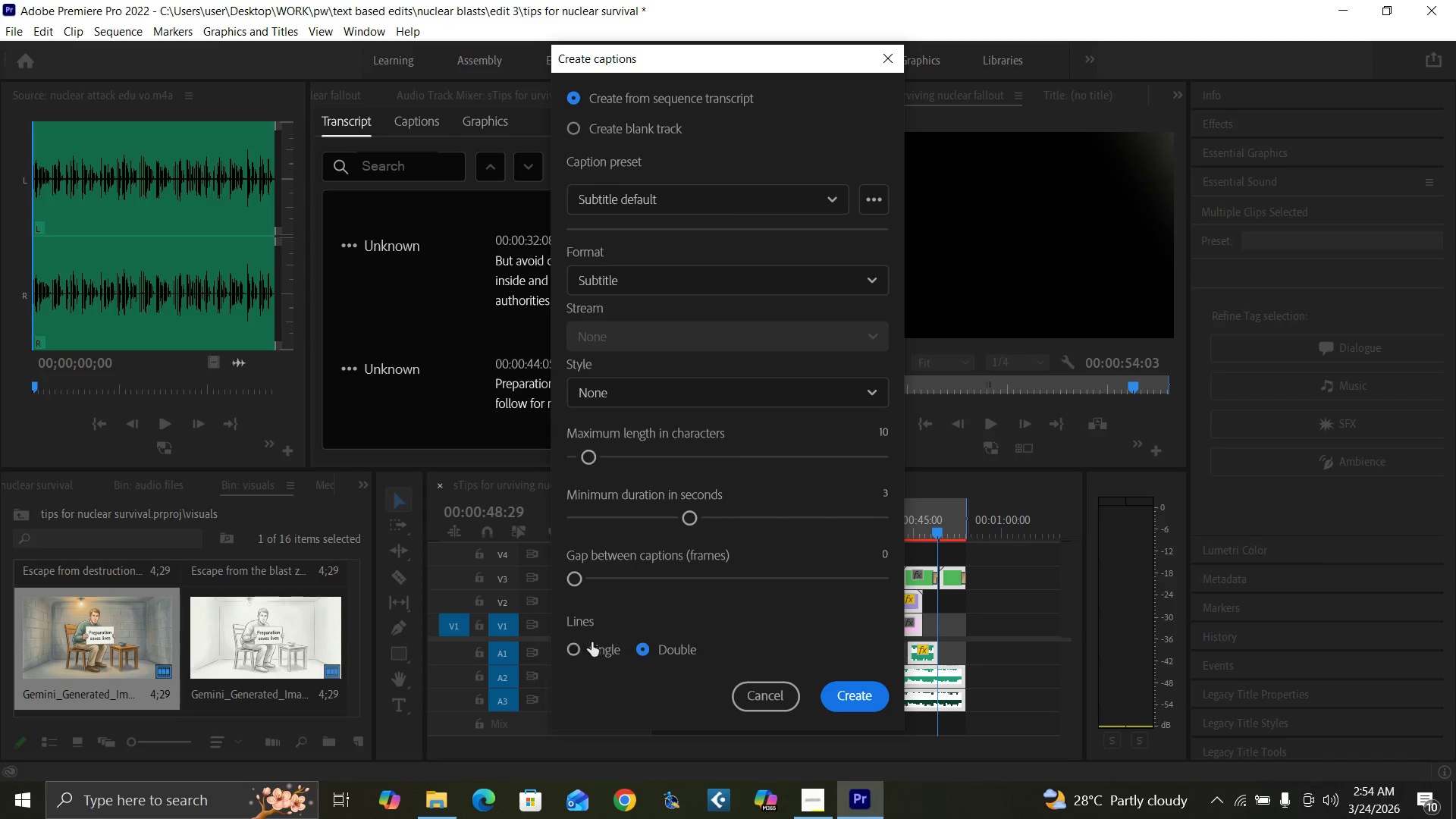 
left_click([578, 651])
 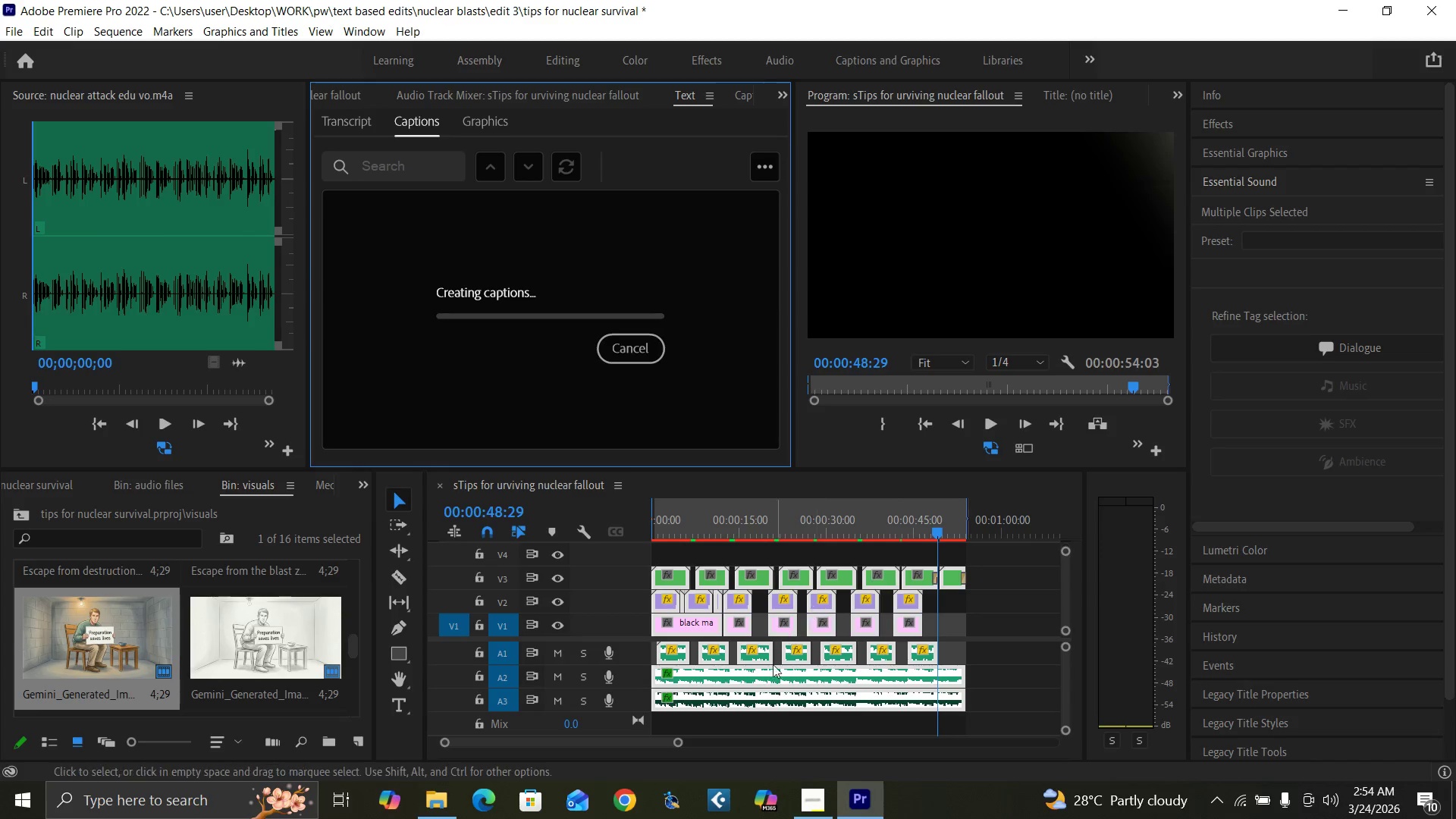 
wait(8.5)
 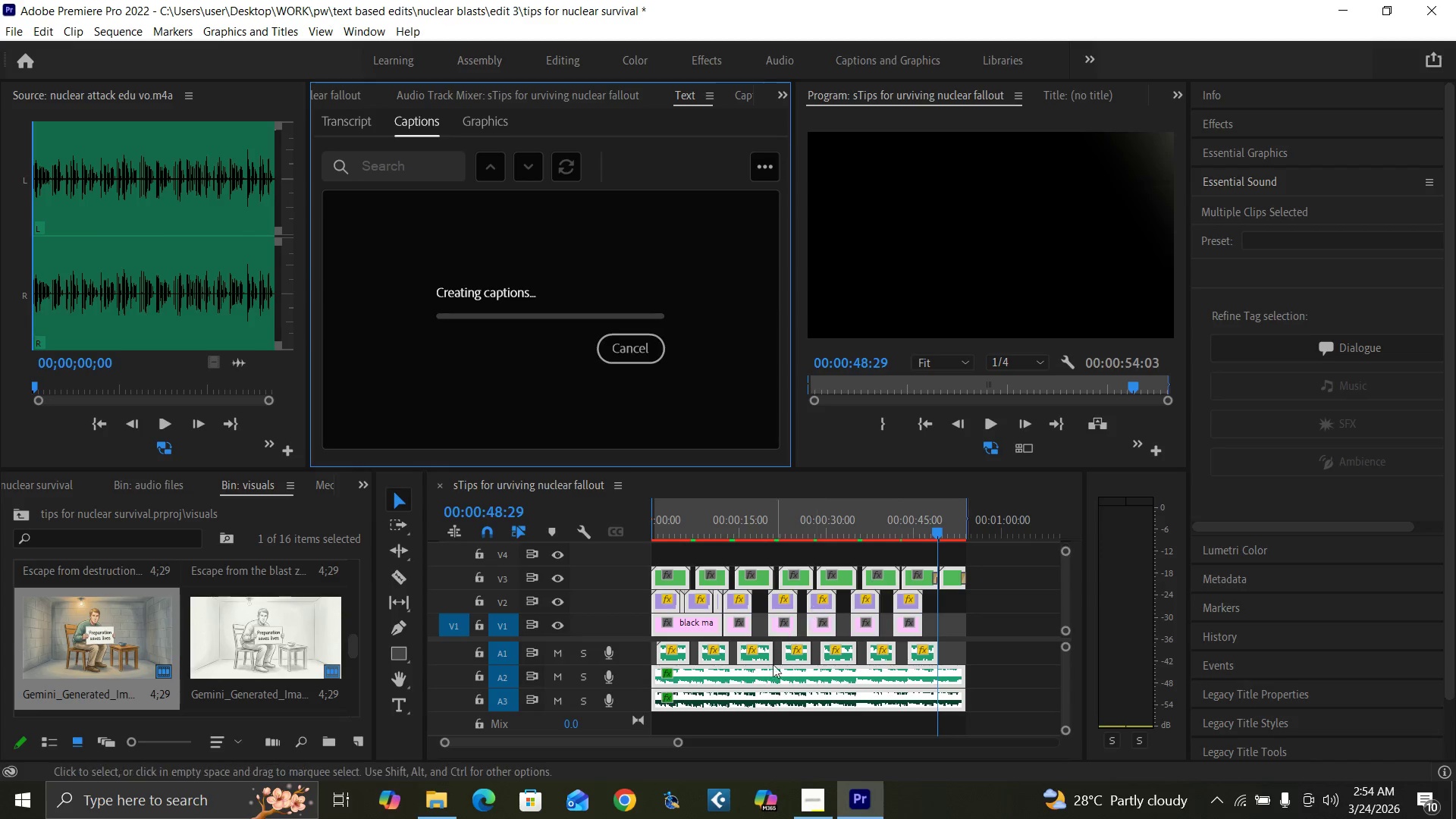 
left_click([808, 798])